 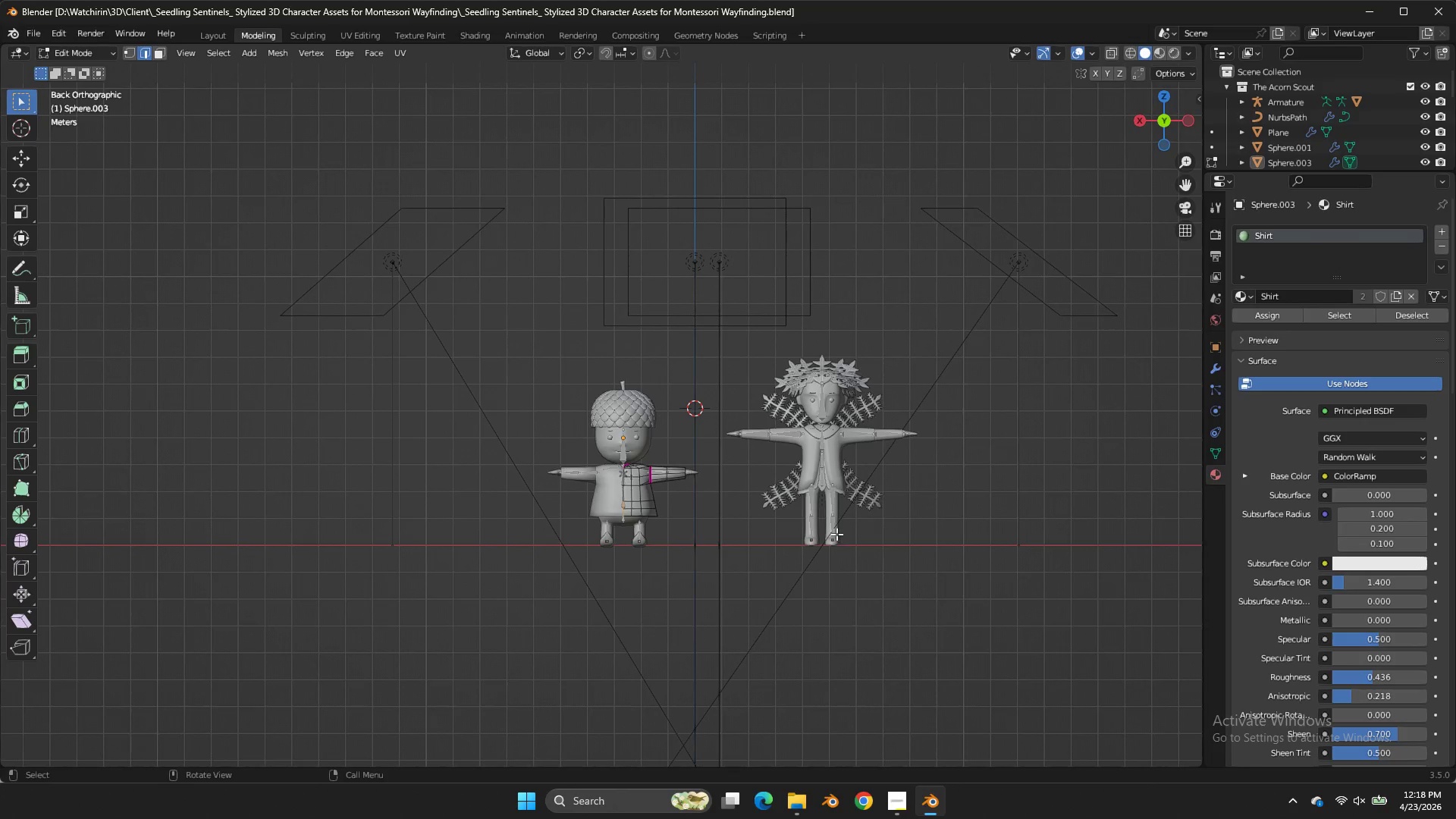 
key(Control+Tab)
 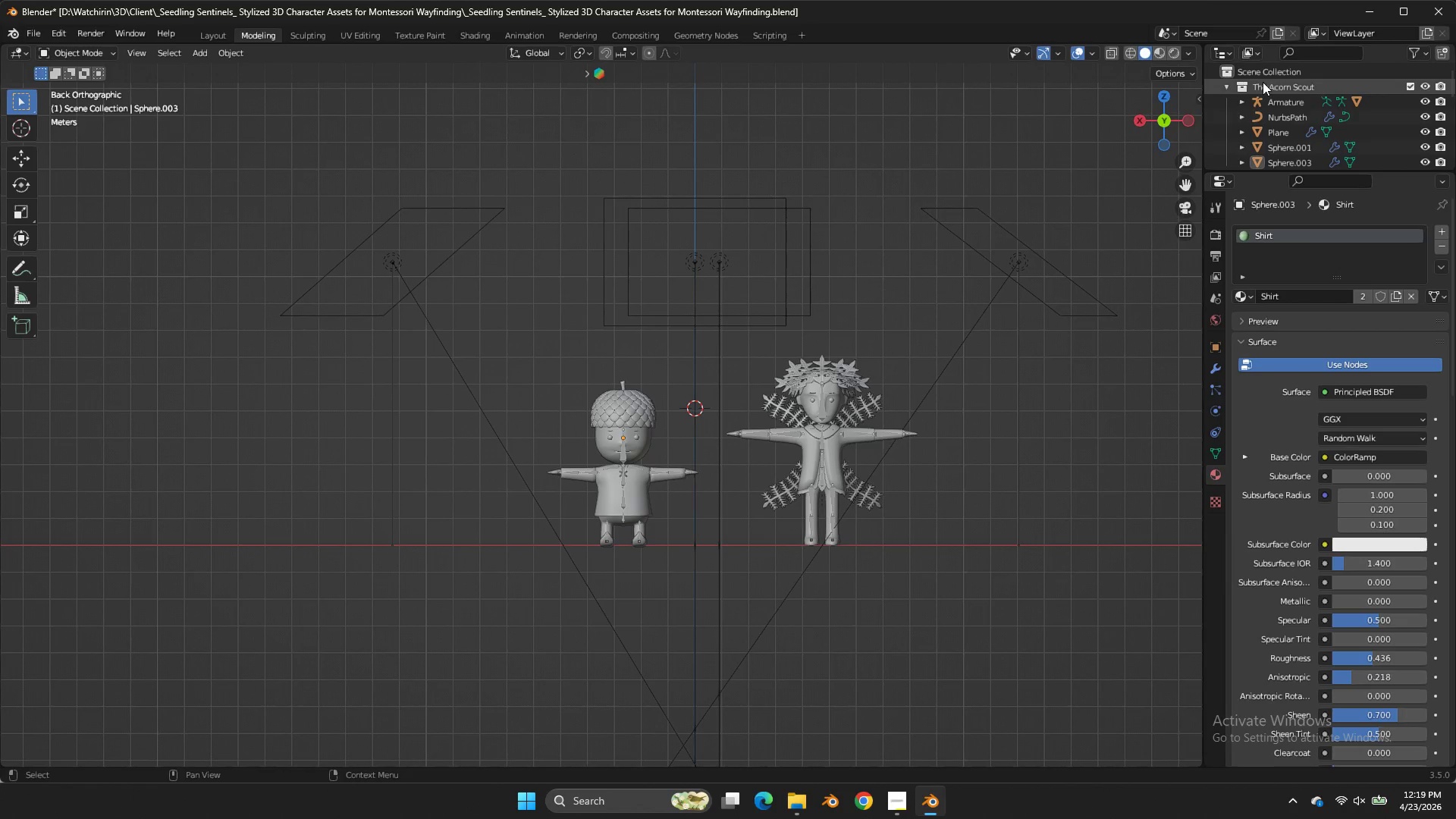 
left_click([1228, 86])
 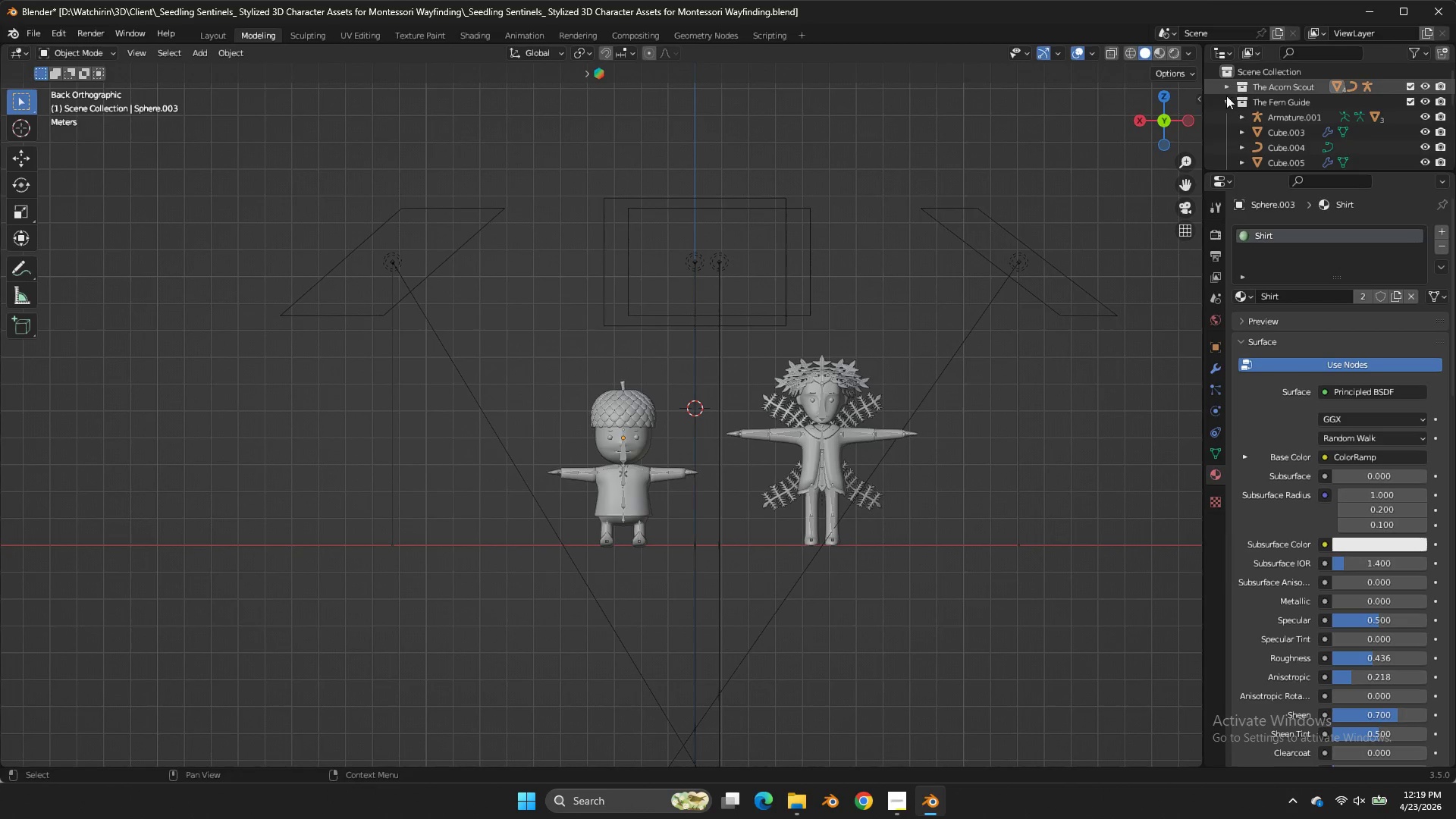 
left_click([1226, 98])
 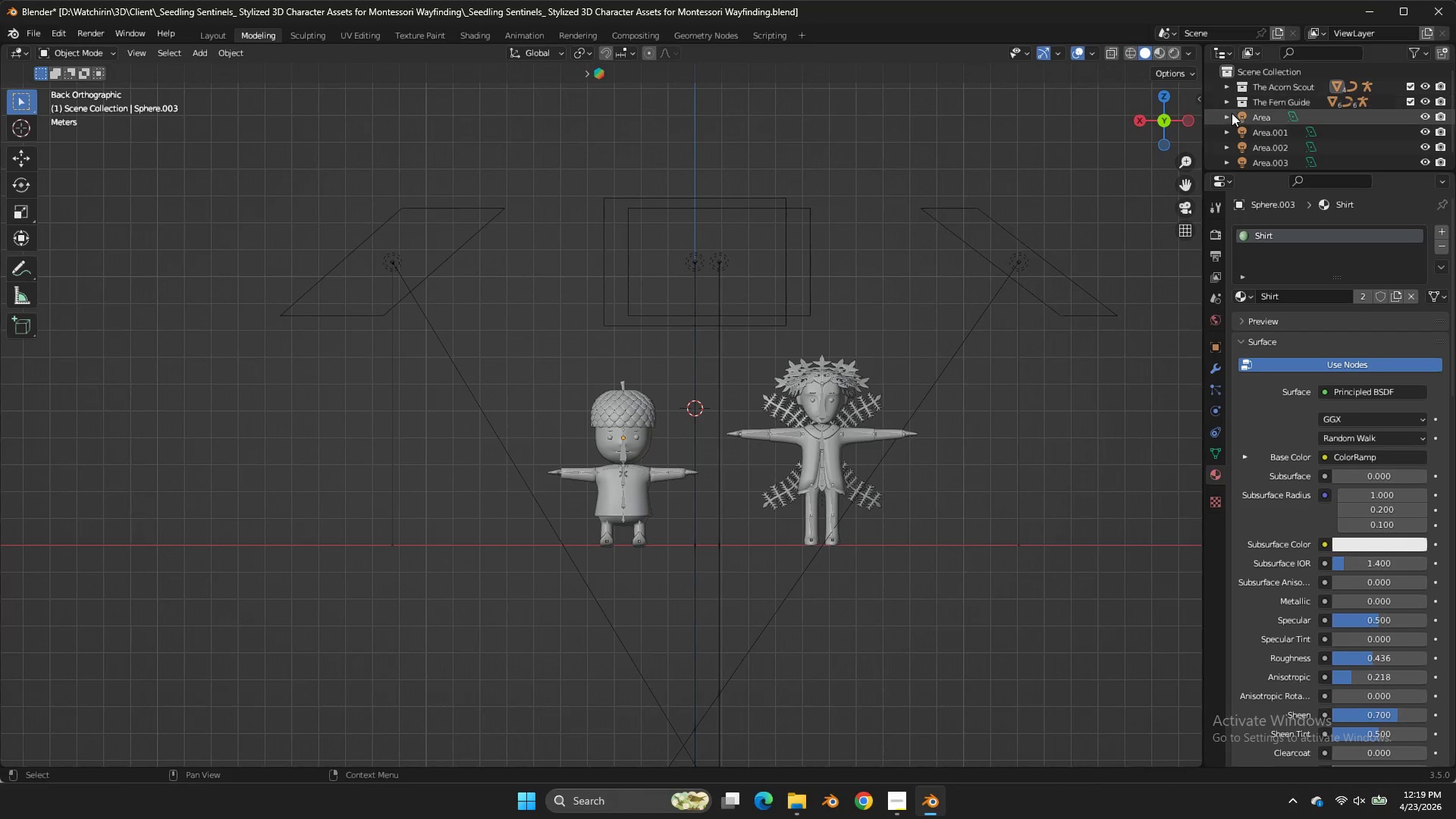 
left_click([1247, 118])
 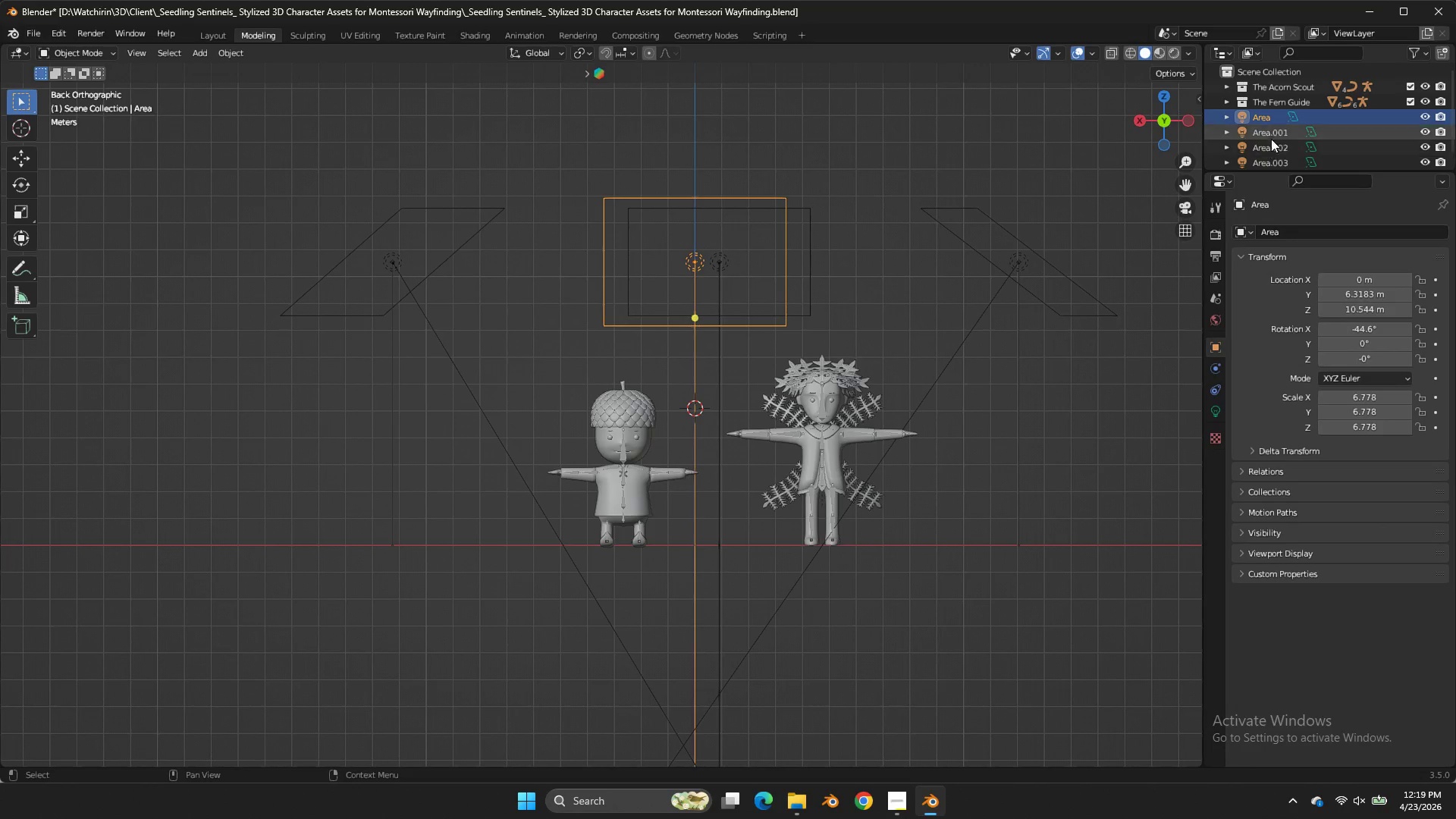 
left_click([1272, 137])
 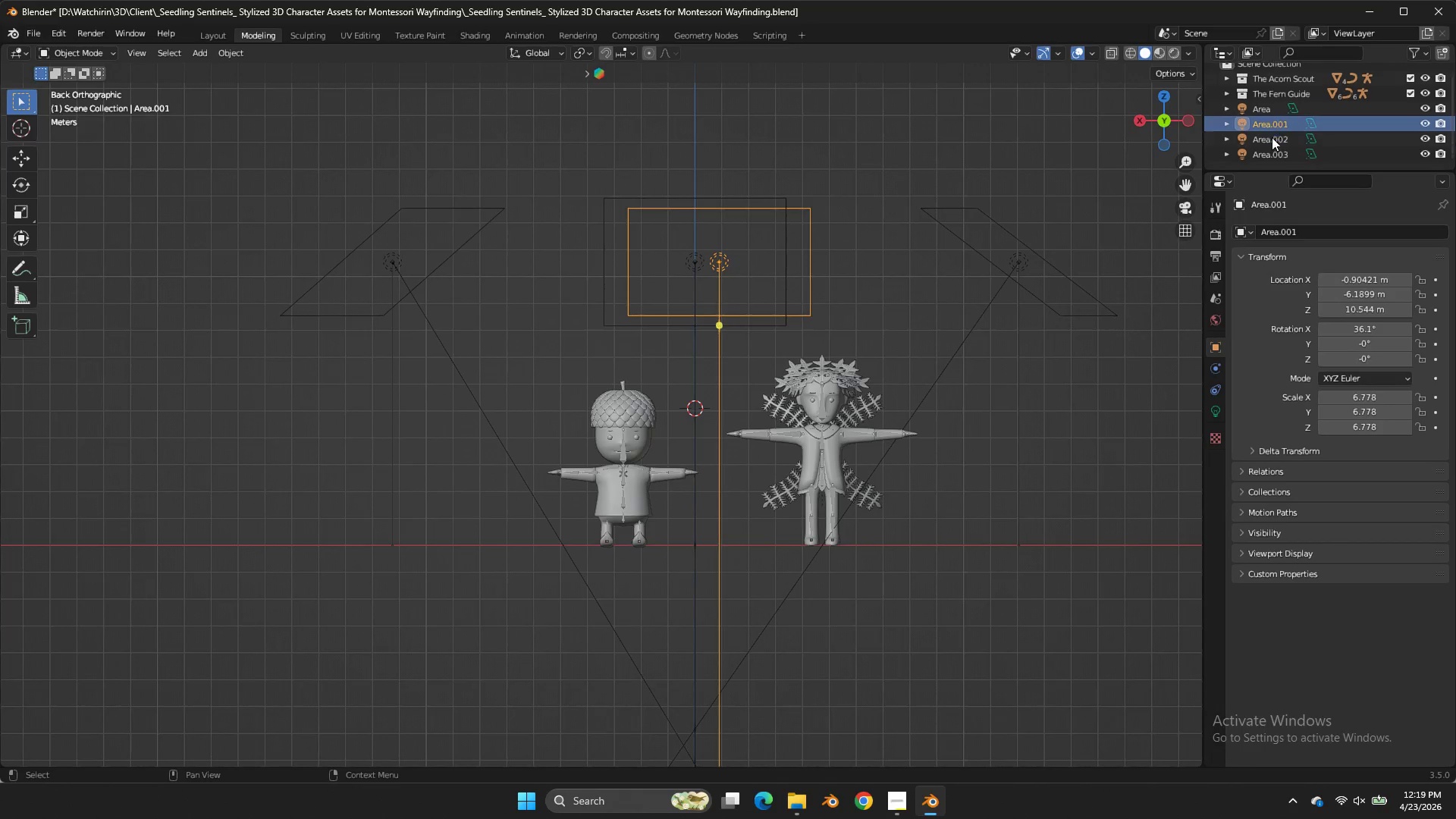 
scroll: coordinate [1272, 137], scroll_direction: down, amount: 2.0
 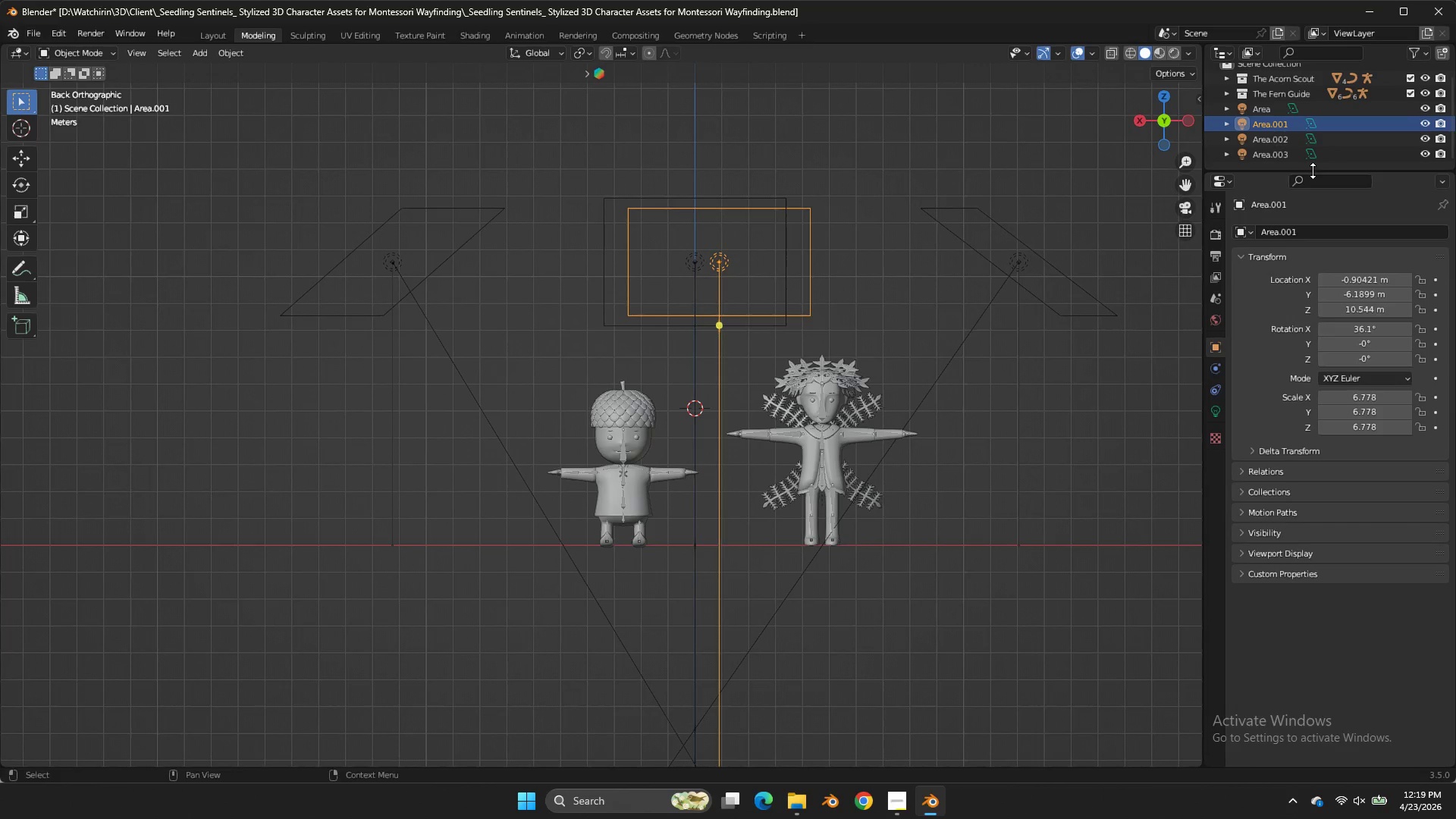 
left_click_drag(start_coordinate=[1313, 171], to_coordinate=[1341, 374])
 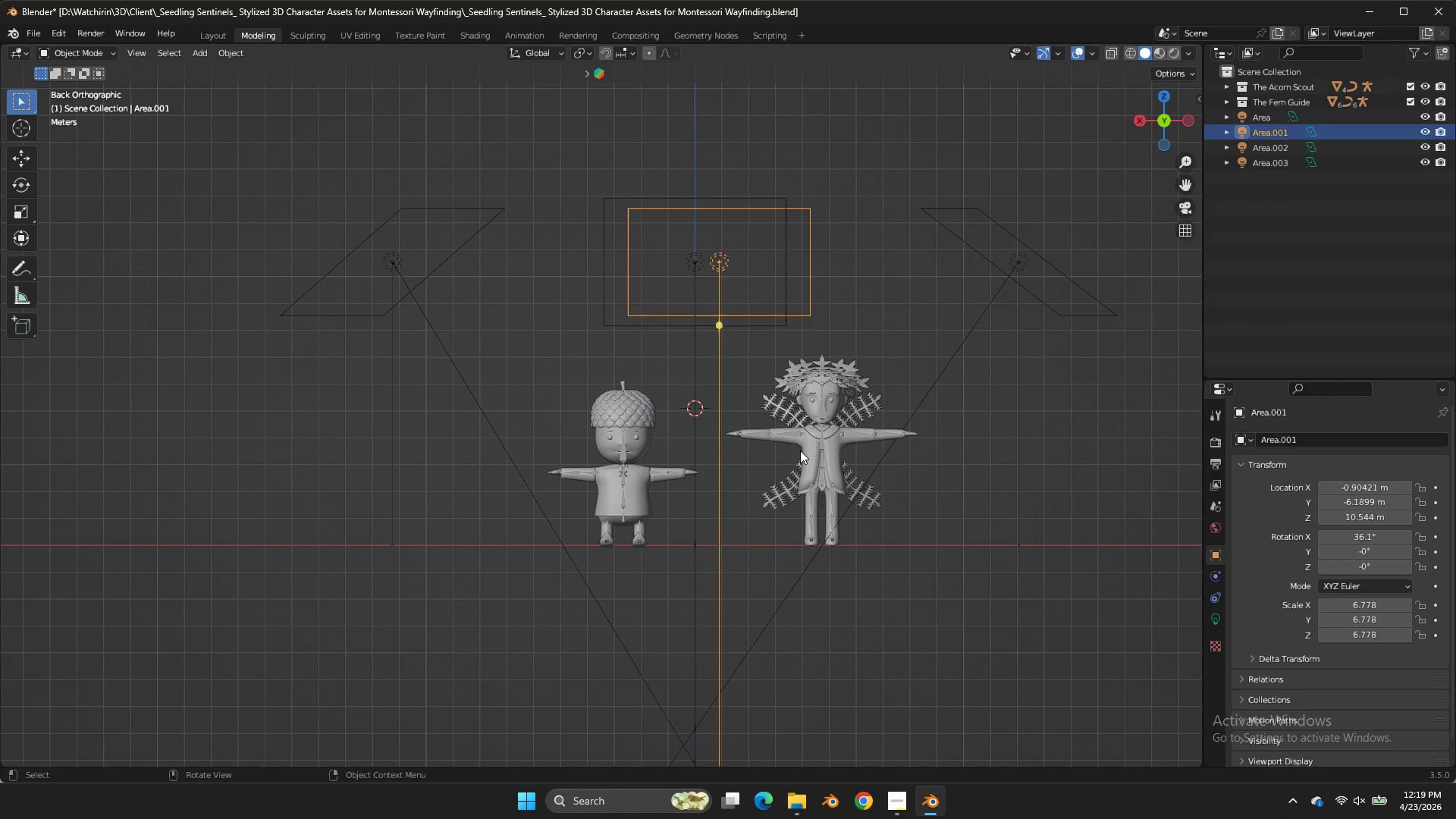 
double_click([800, 450])
 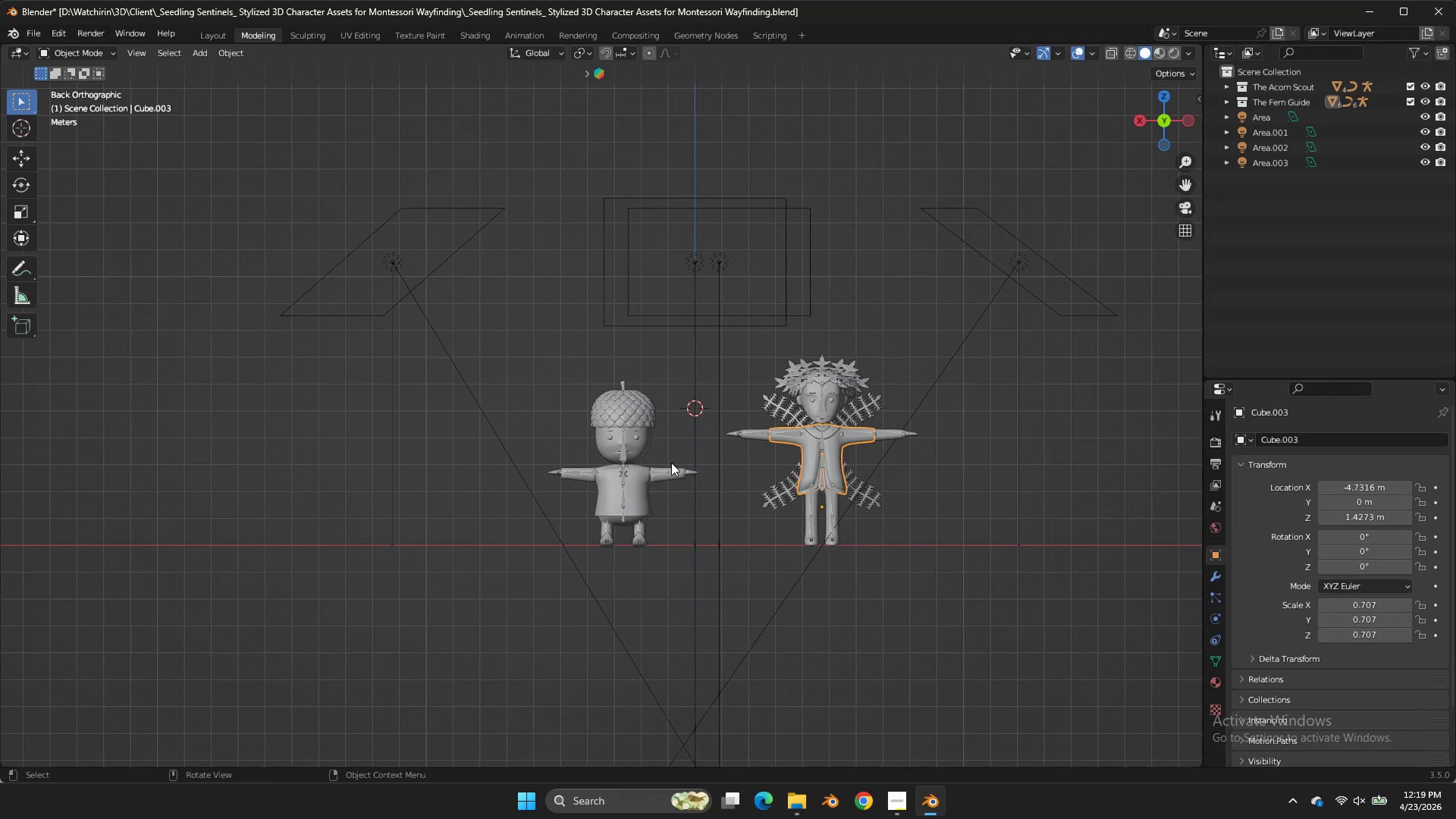 
triple_click([671, 463])
 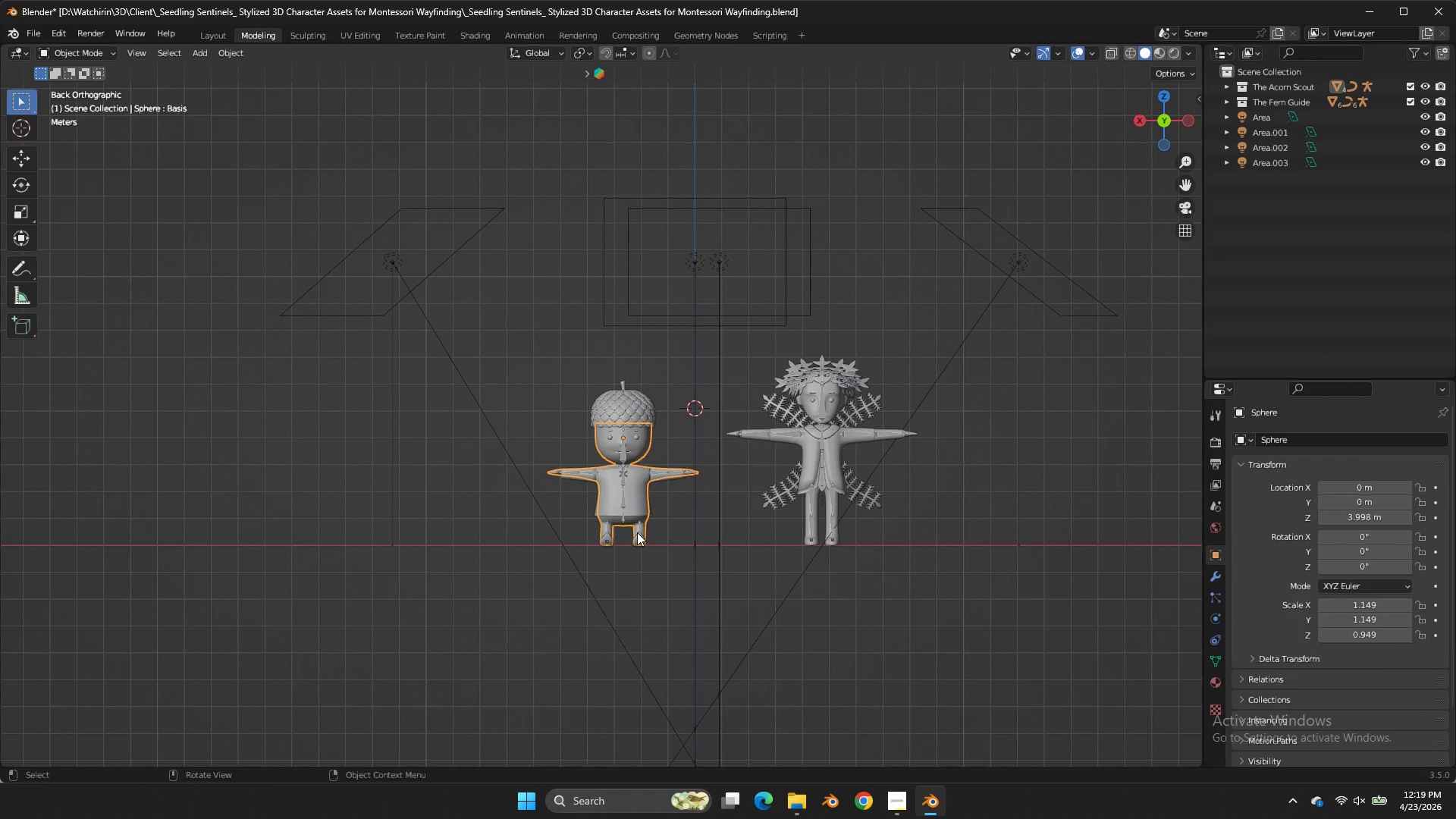 
triple_click([671, 463])
 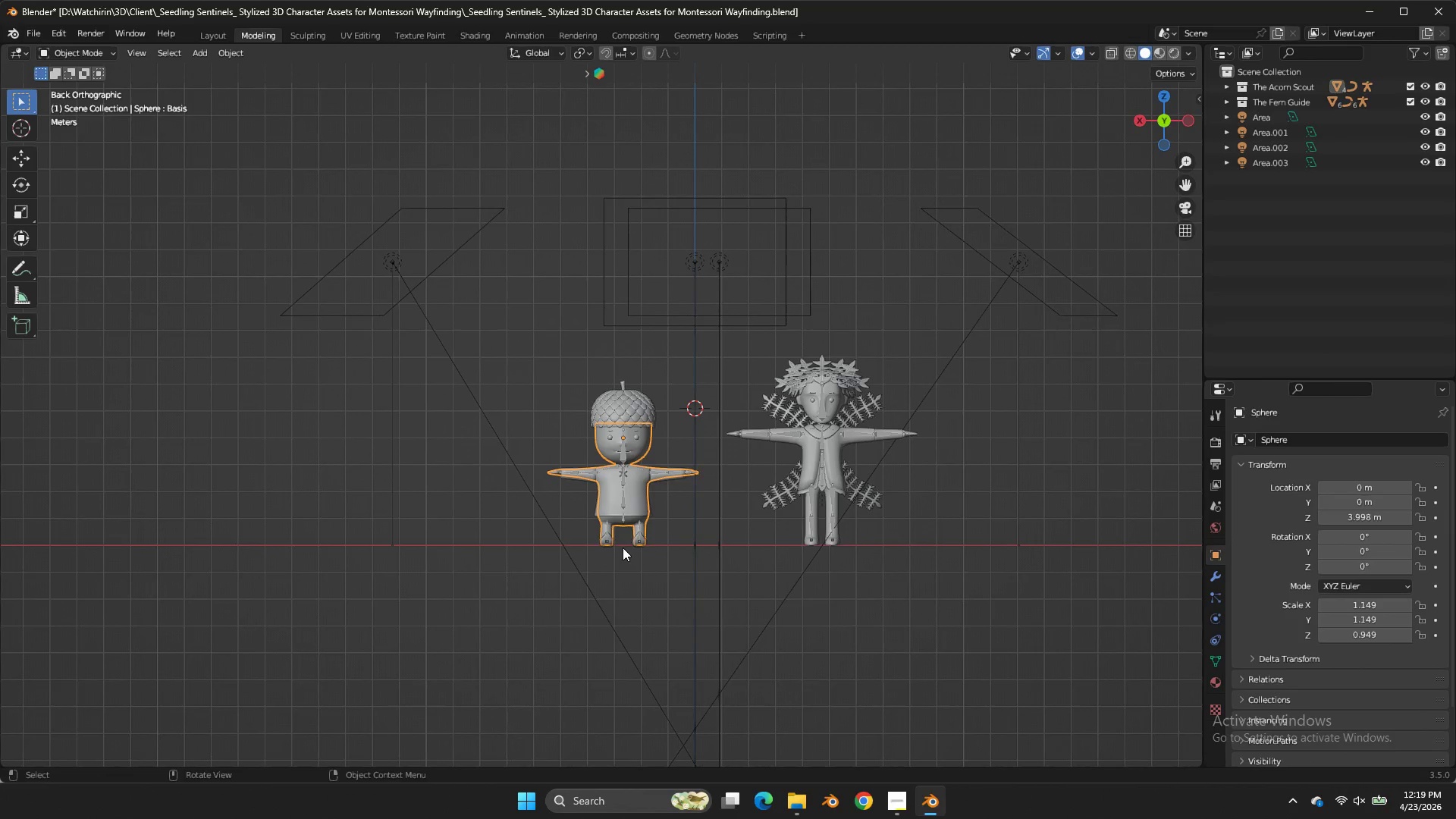 
left_click([629, 530])
 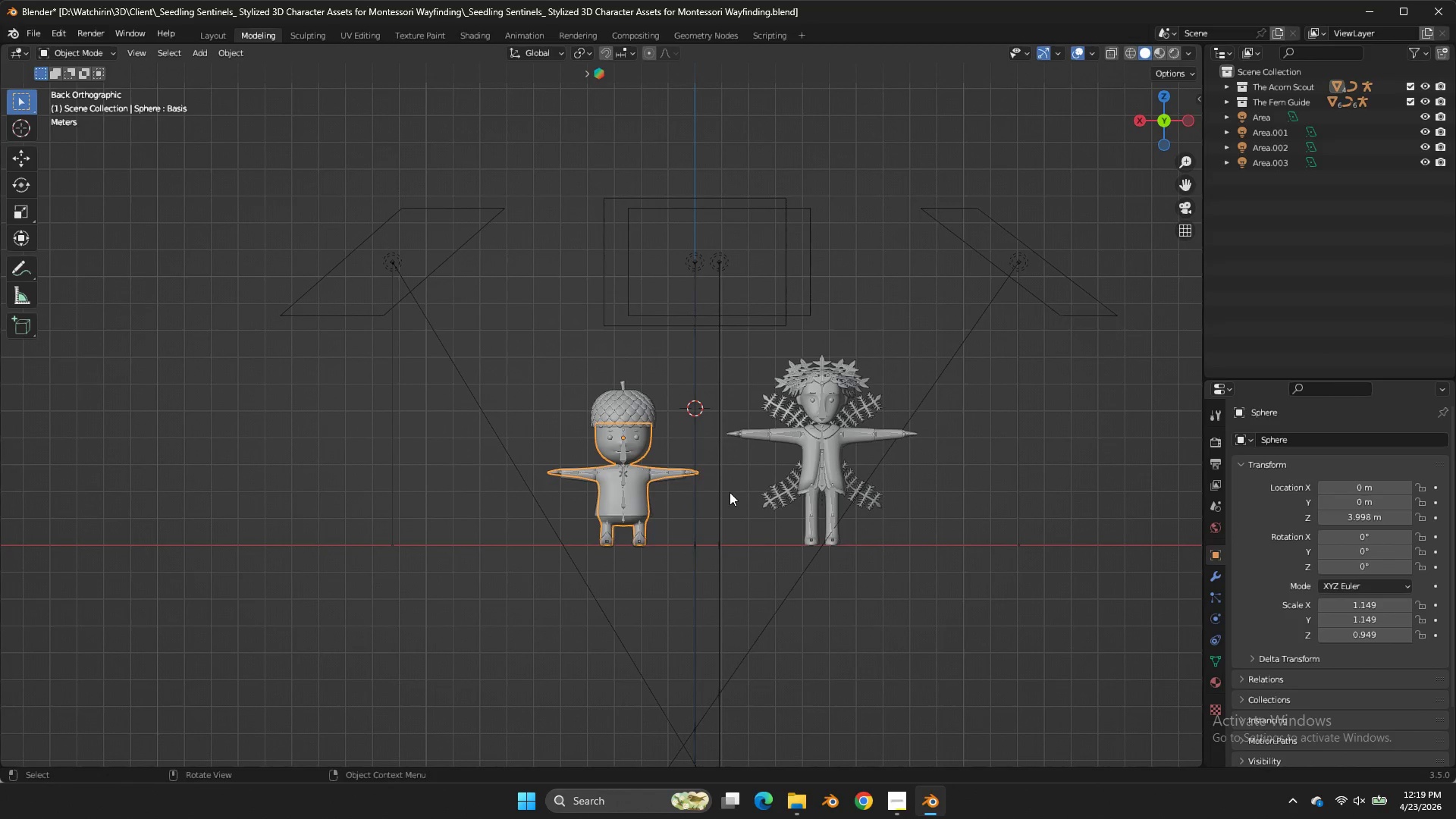 
double_click([629, 530])
 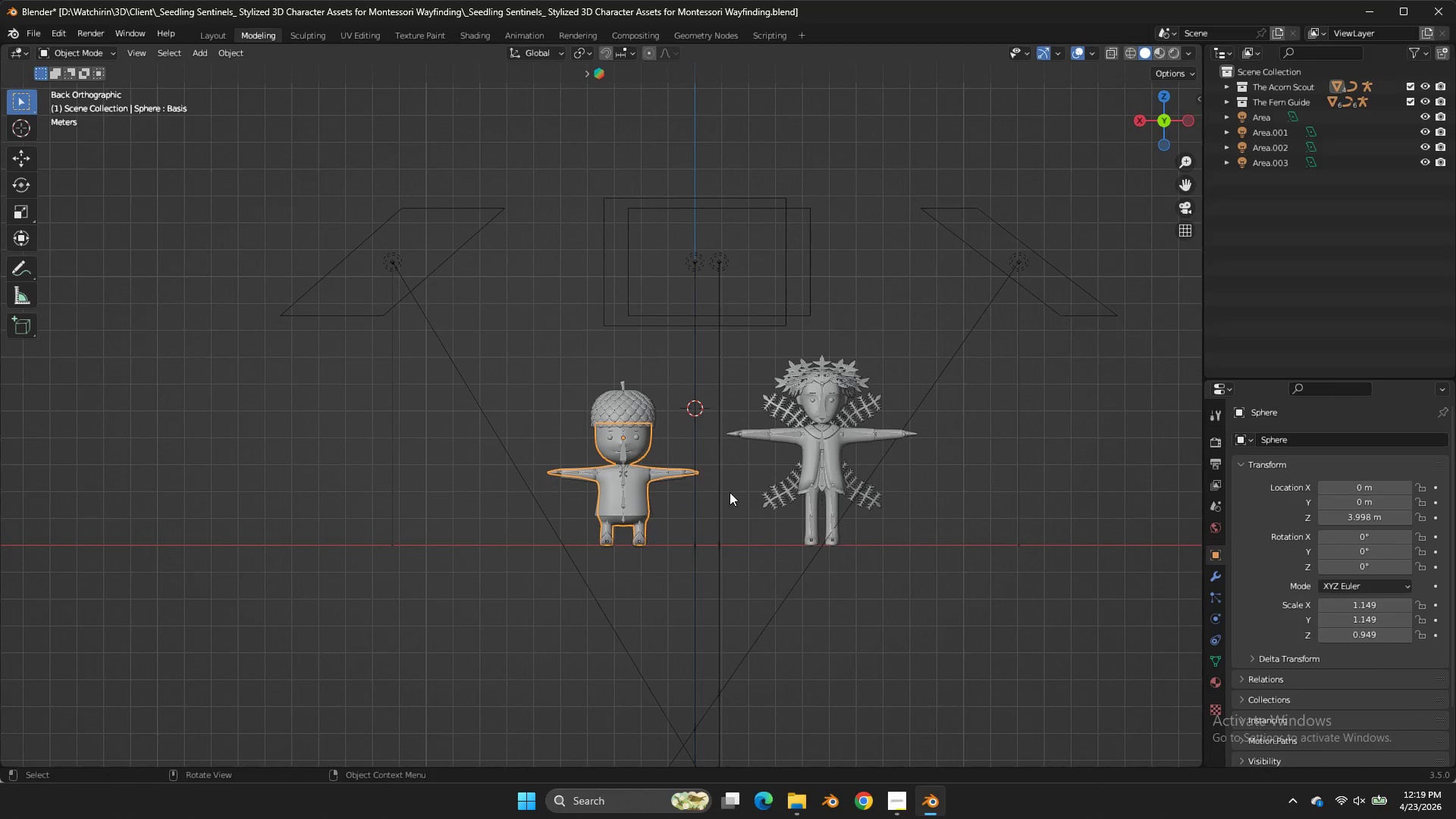 
key(Shift+S)
 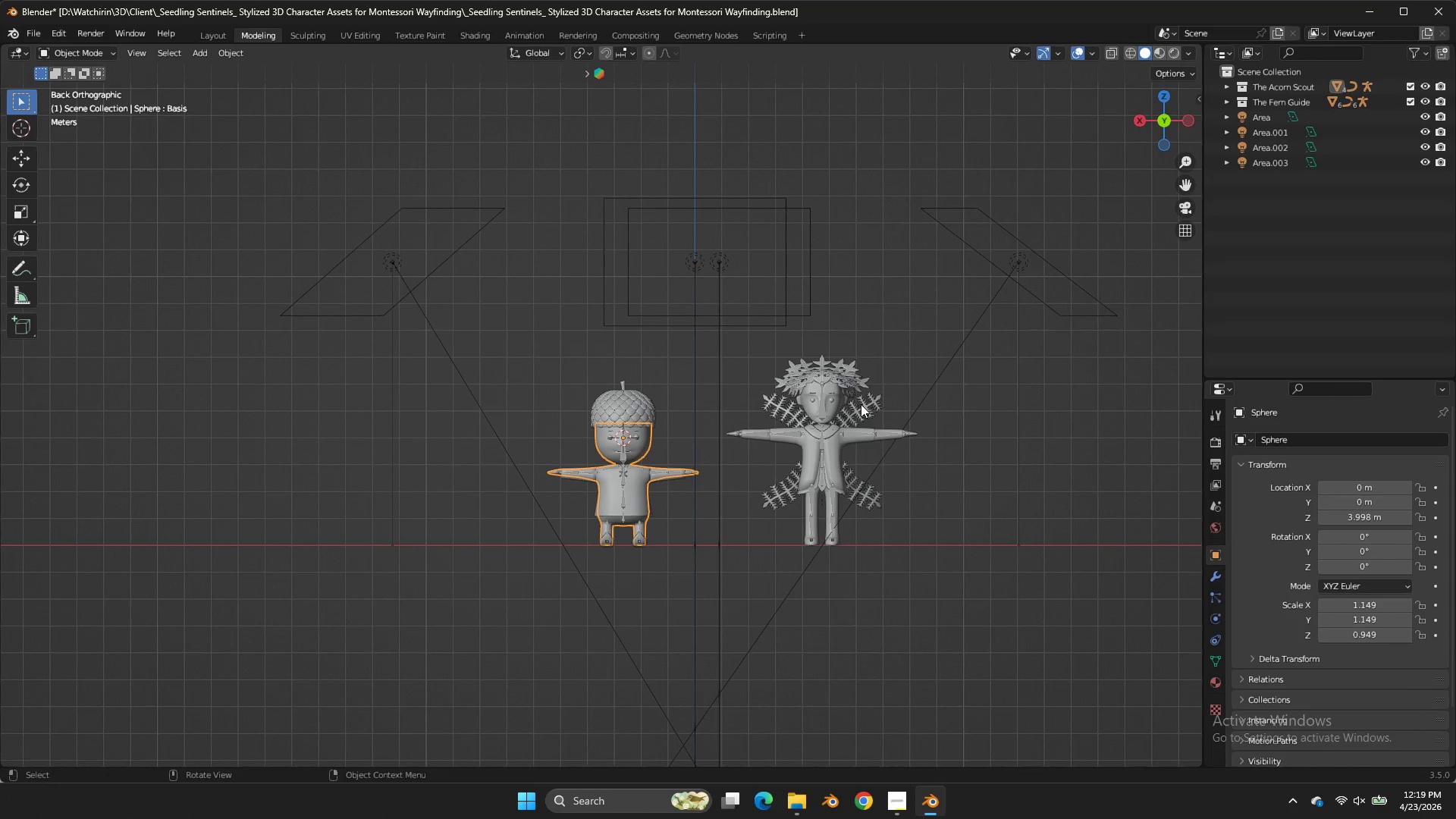 
key(Alt+AltLeft)
 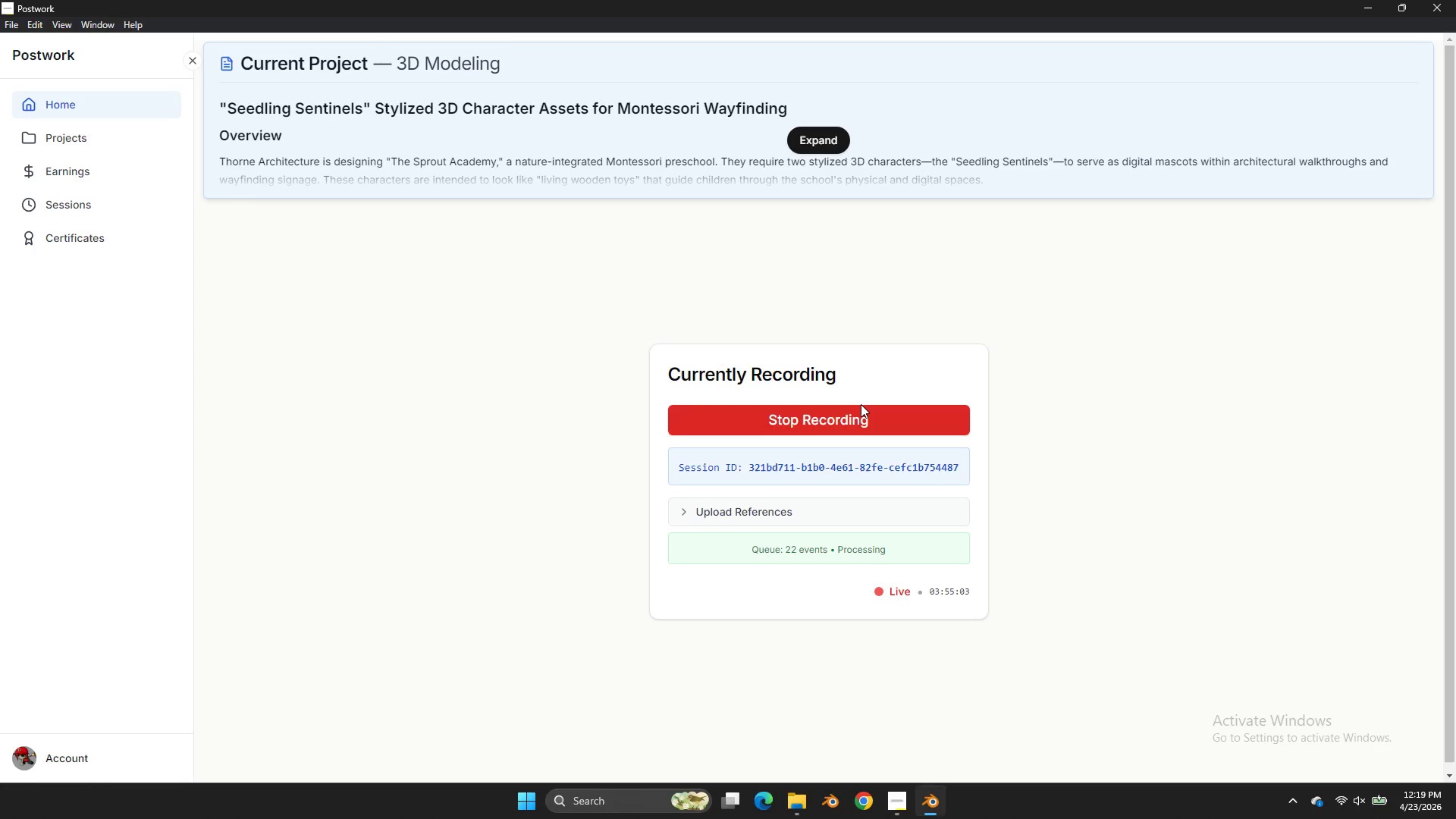 
key(Alt+Tab)